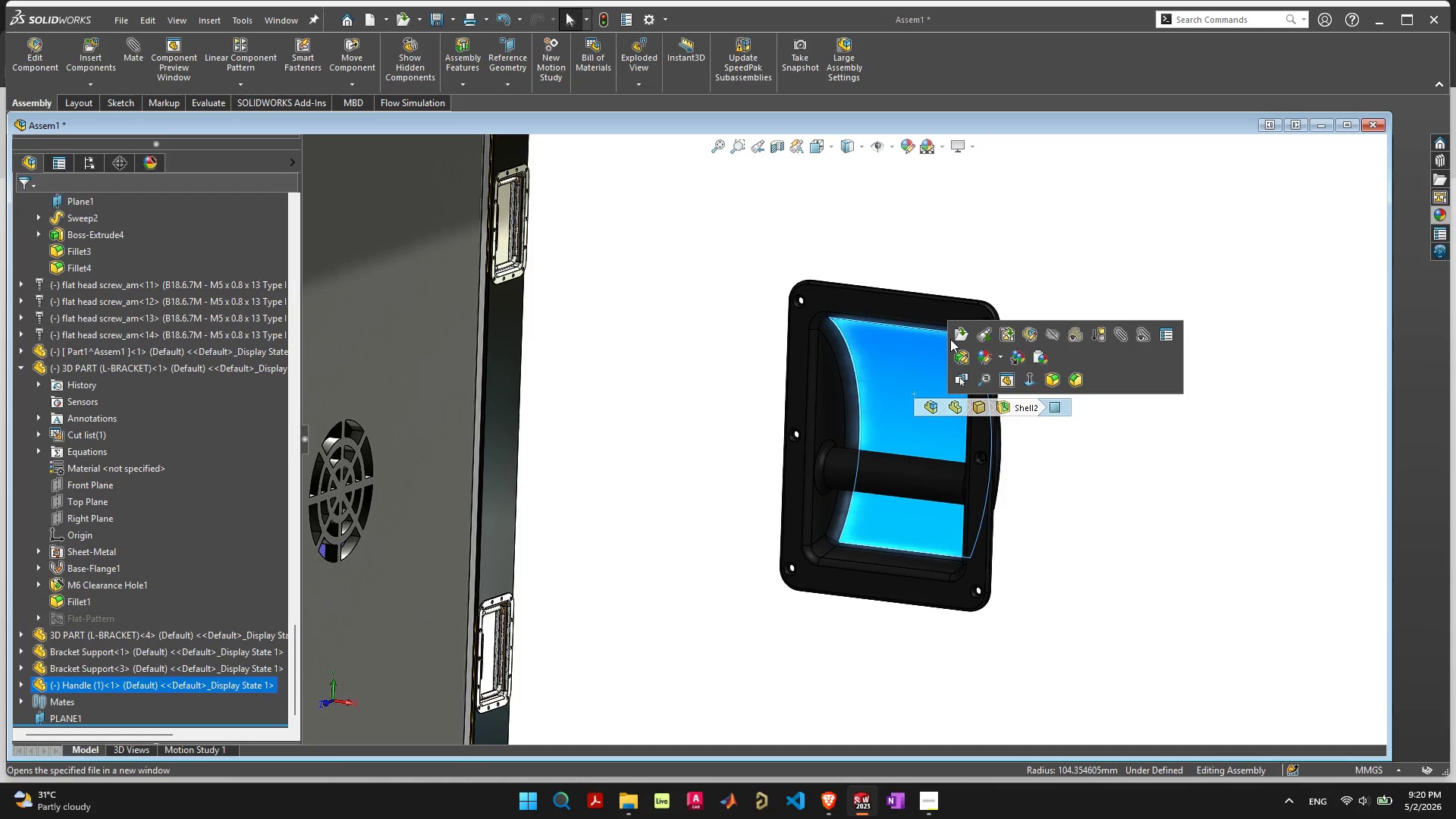 
scroll: coordinate [915, 390], scroll_direction: up, amount: 7.0
 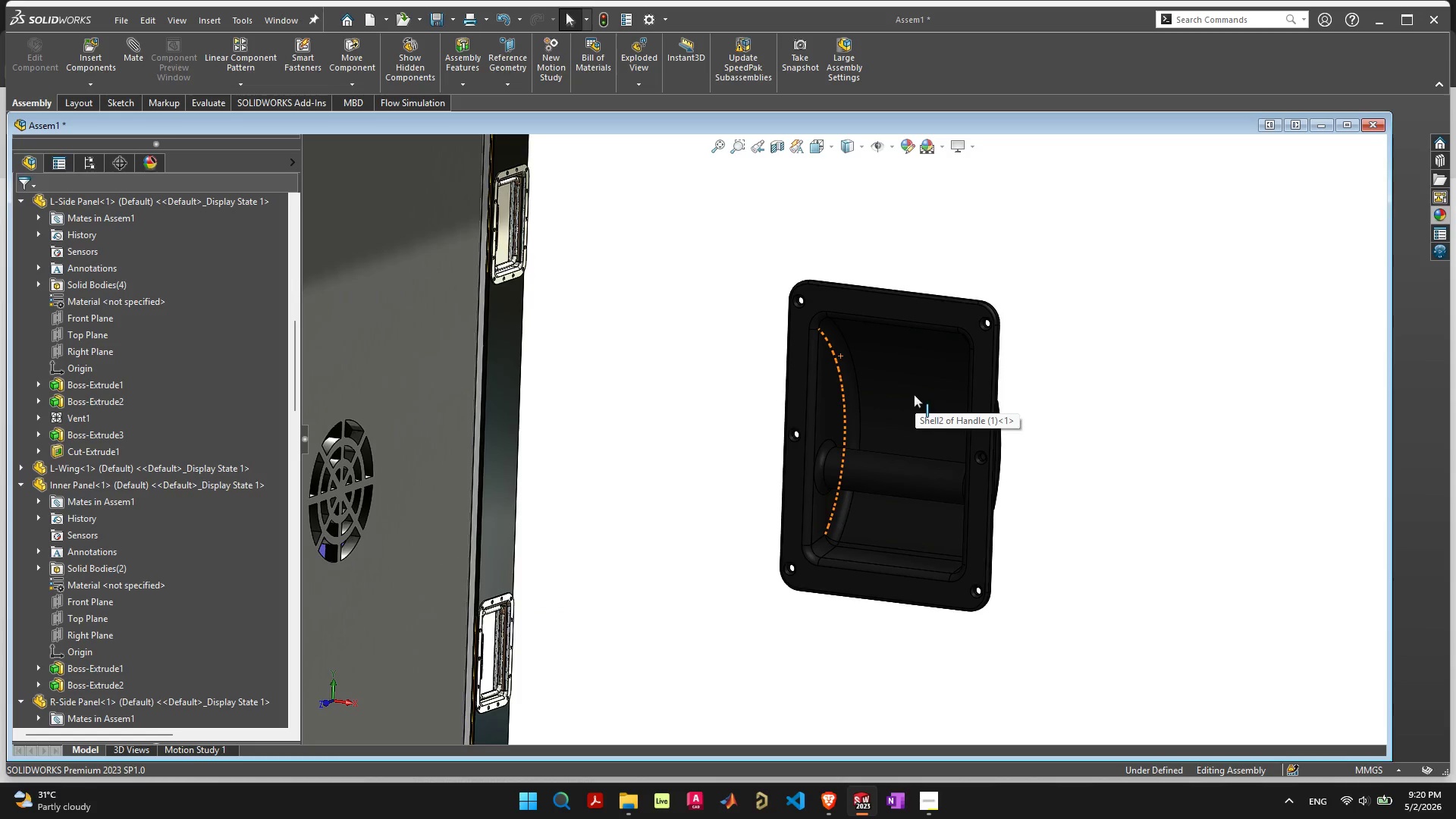 
left_click([1036, 328])
 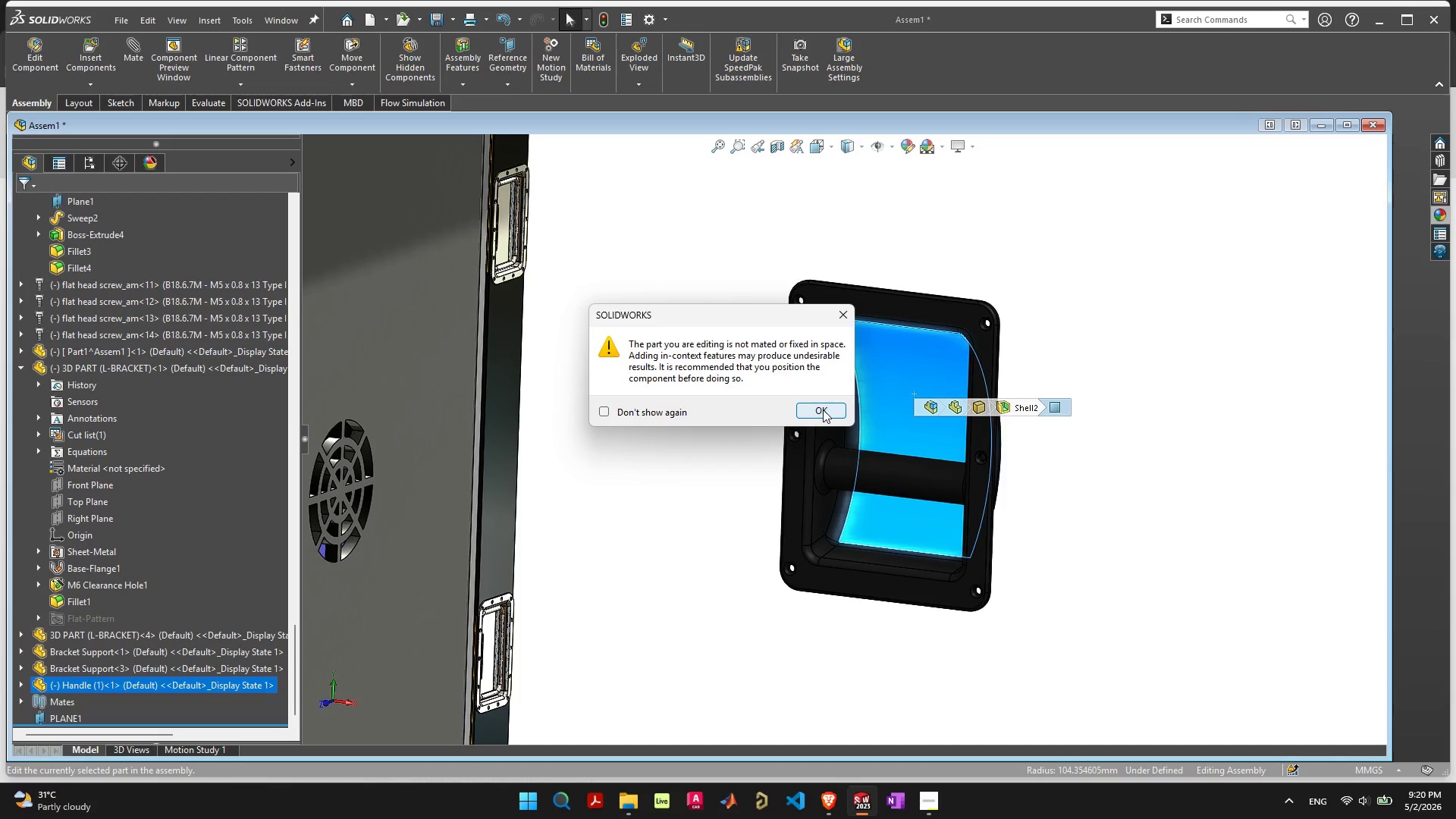 
left_click([823, 410])
 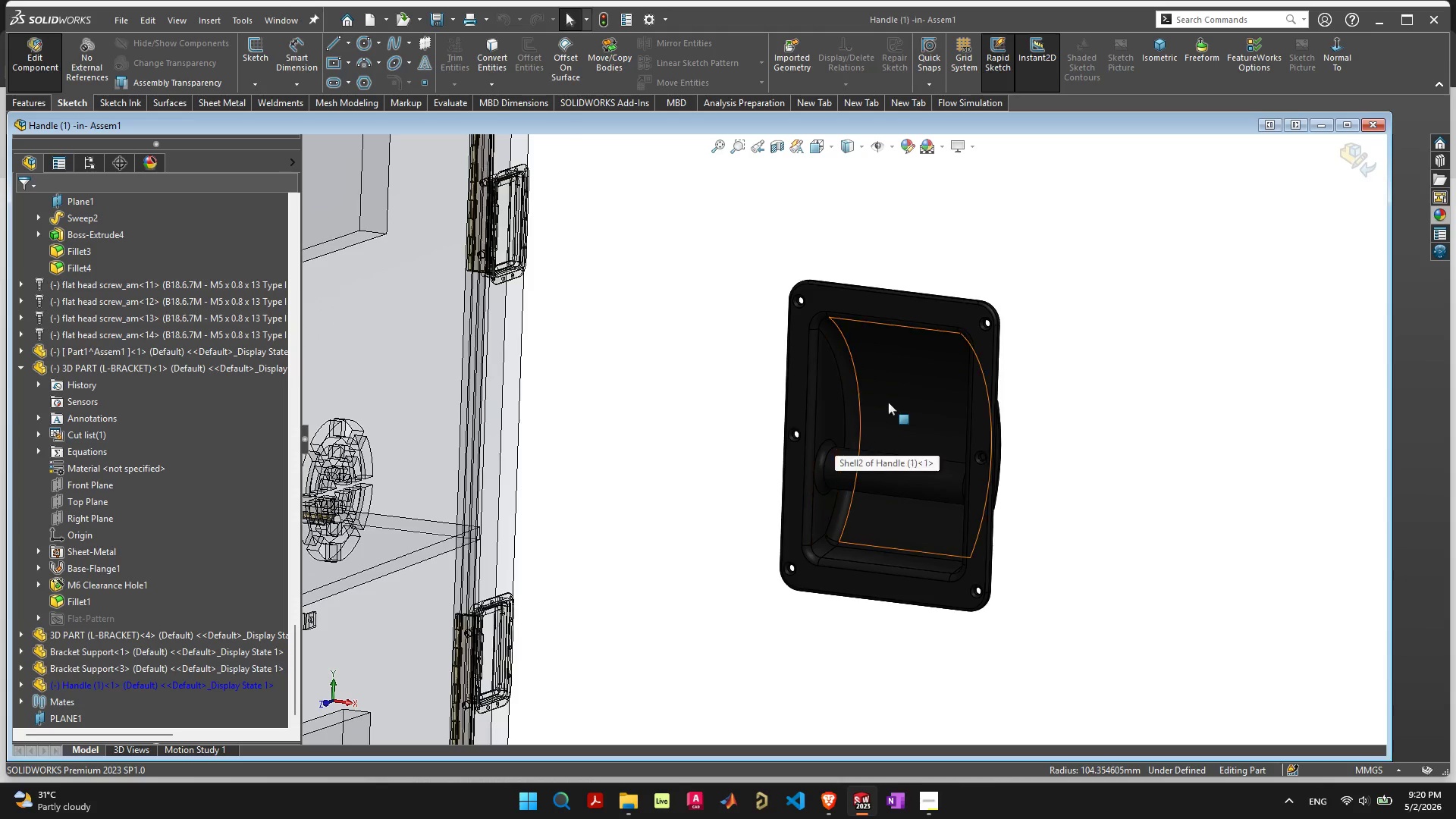 
left_click([906, 388])
 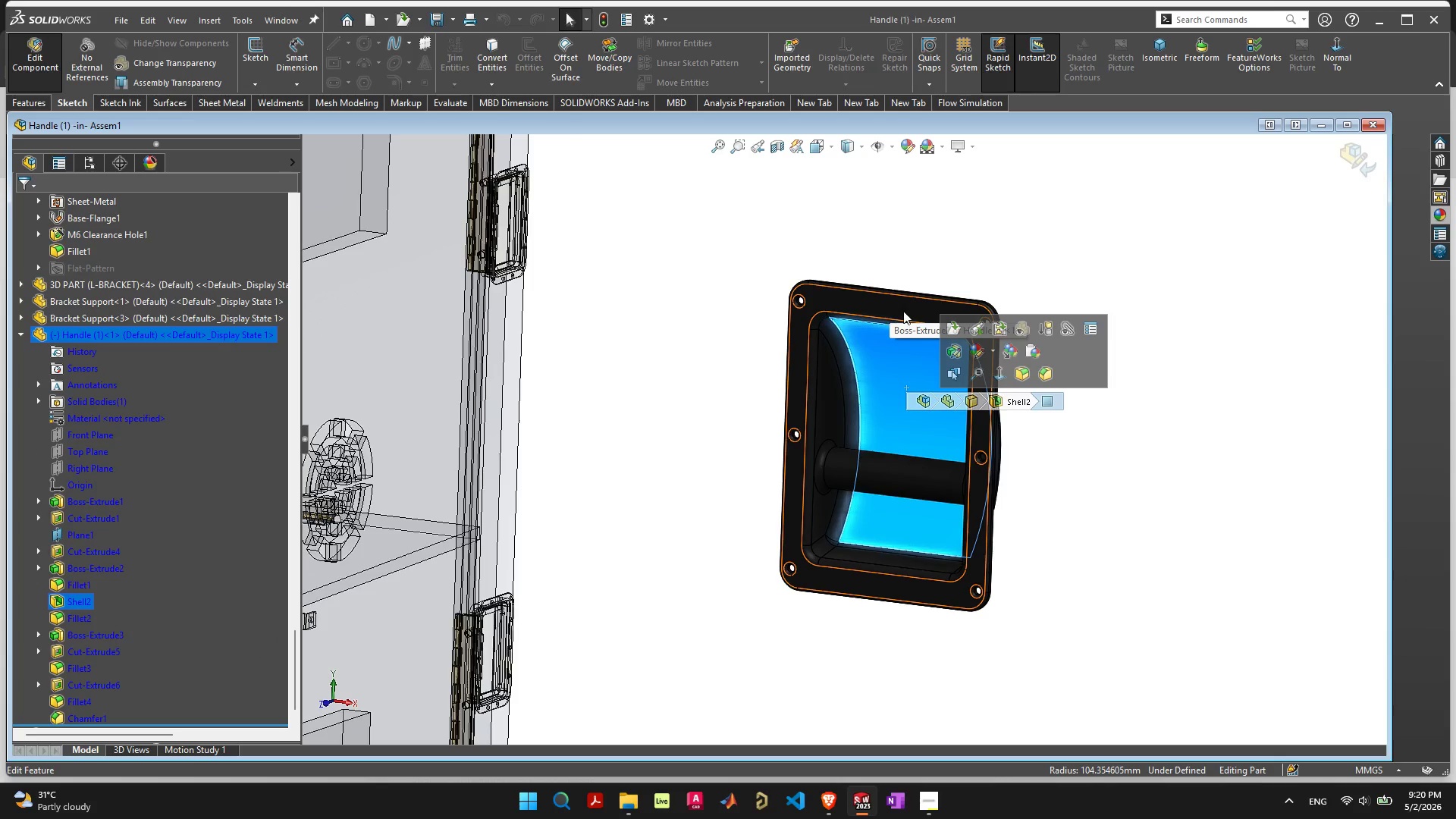 
wait(5.62)
 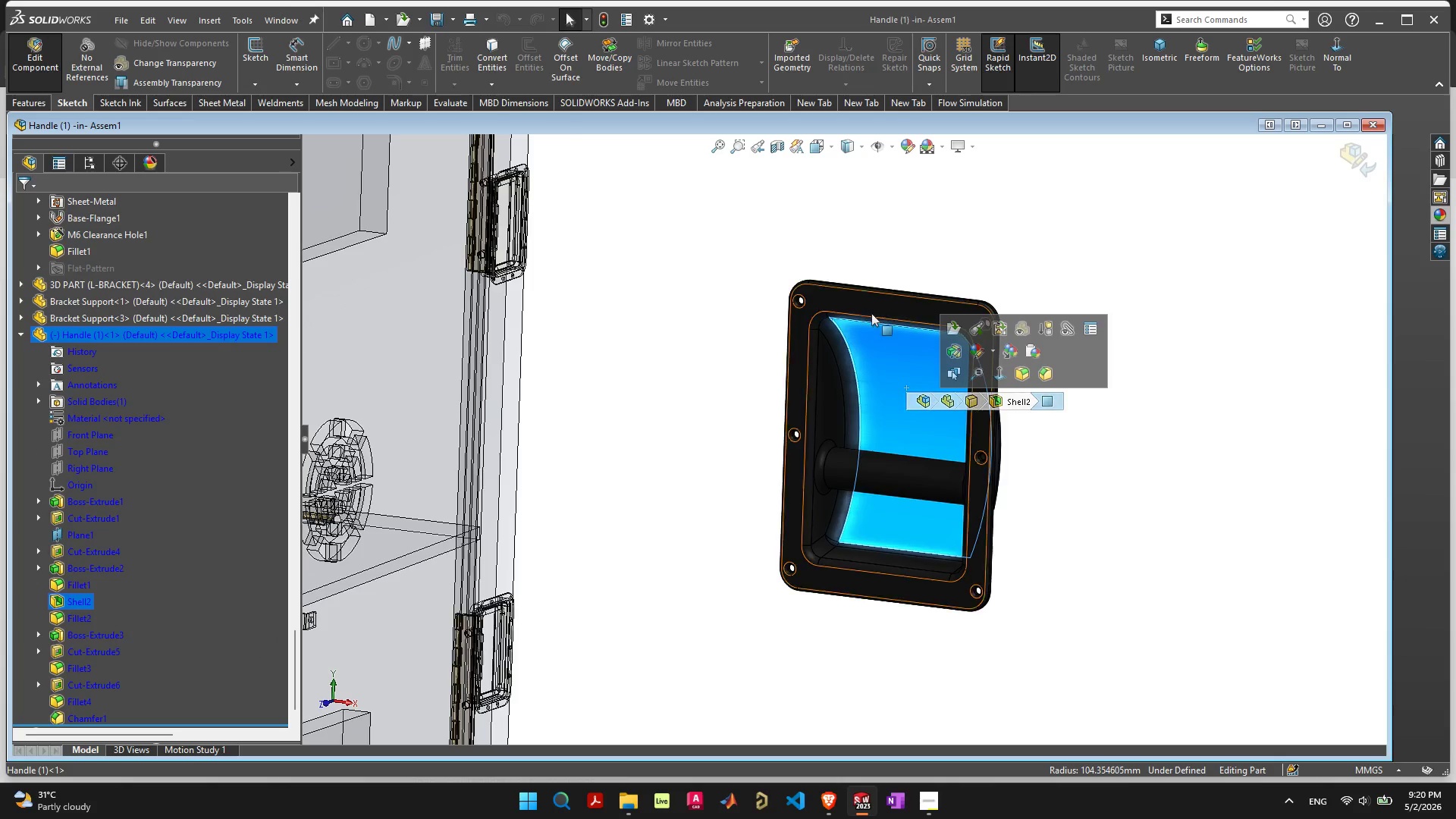 
left_click([956, 325])
 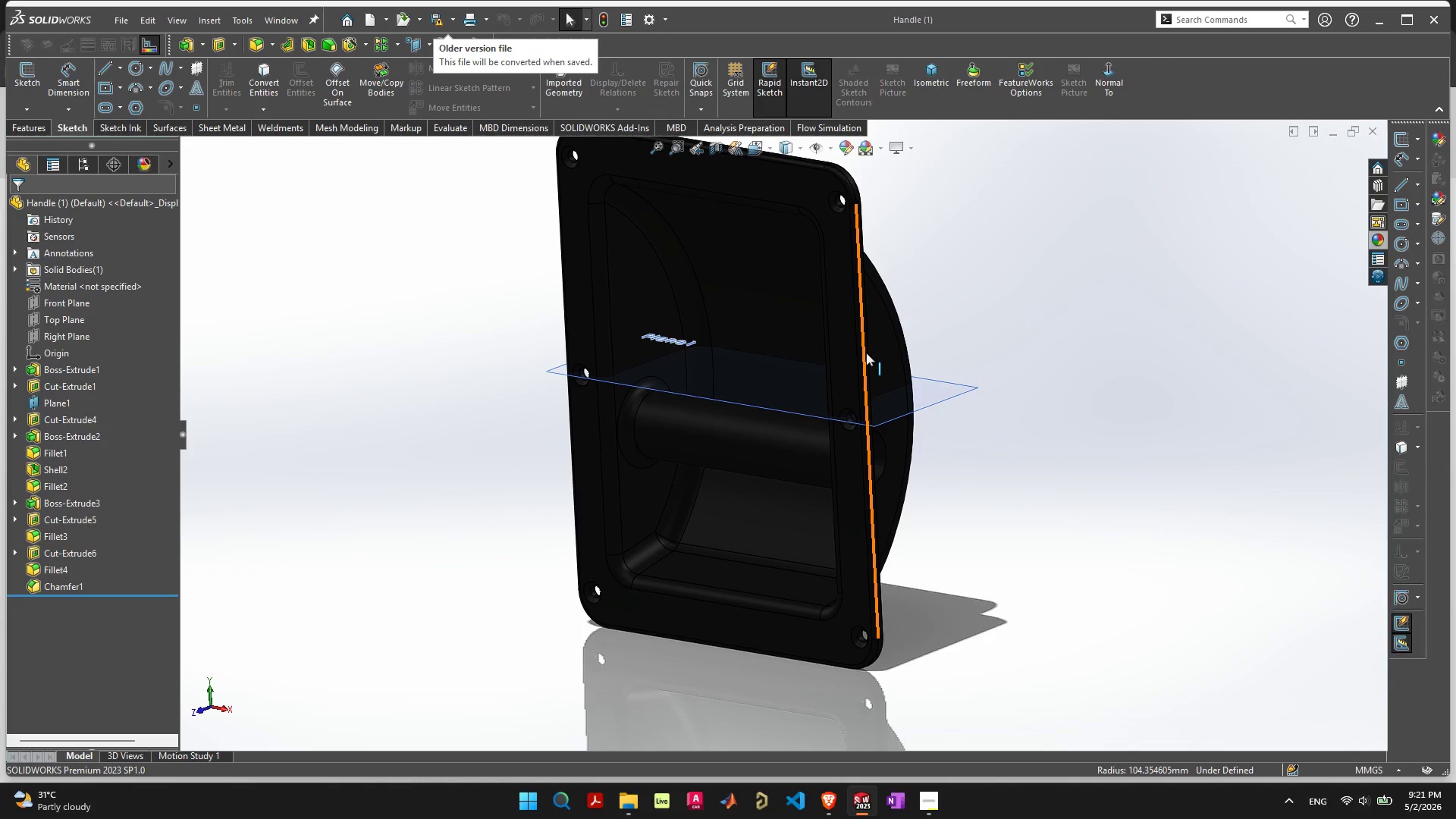 
scroll: coordinate [867, 349], scroll_direction: down, amount: 2.0
 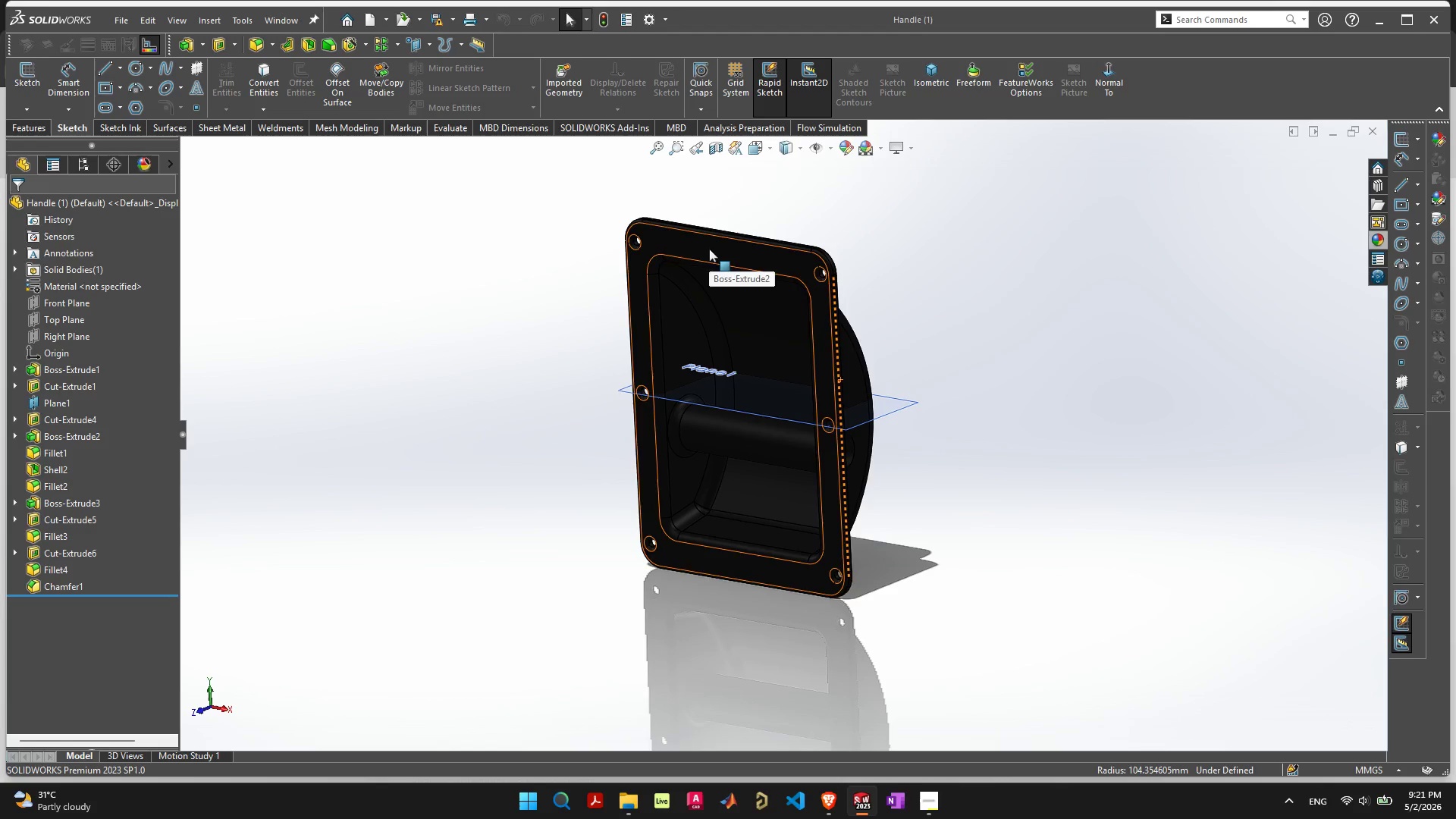 
left_click([874, 151])
 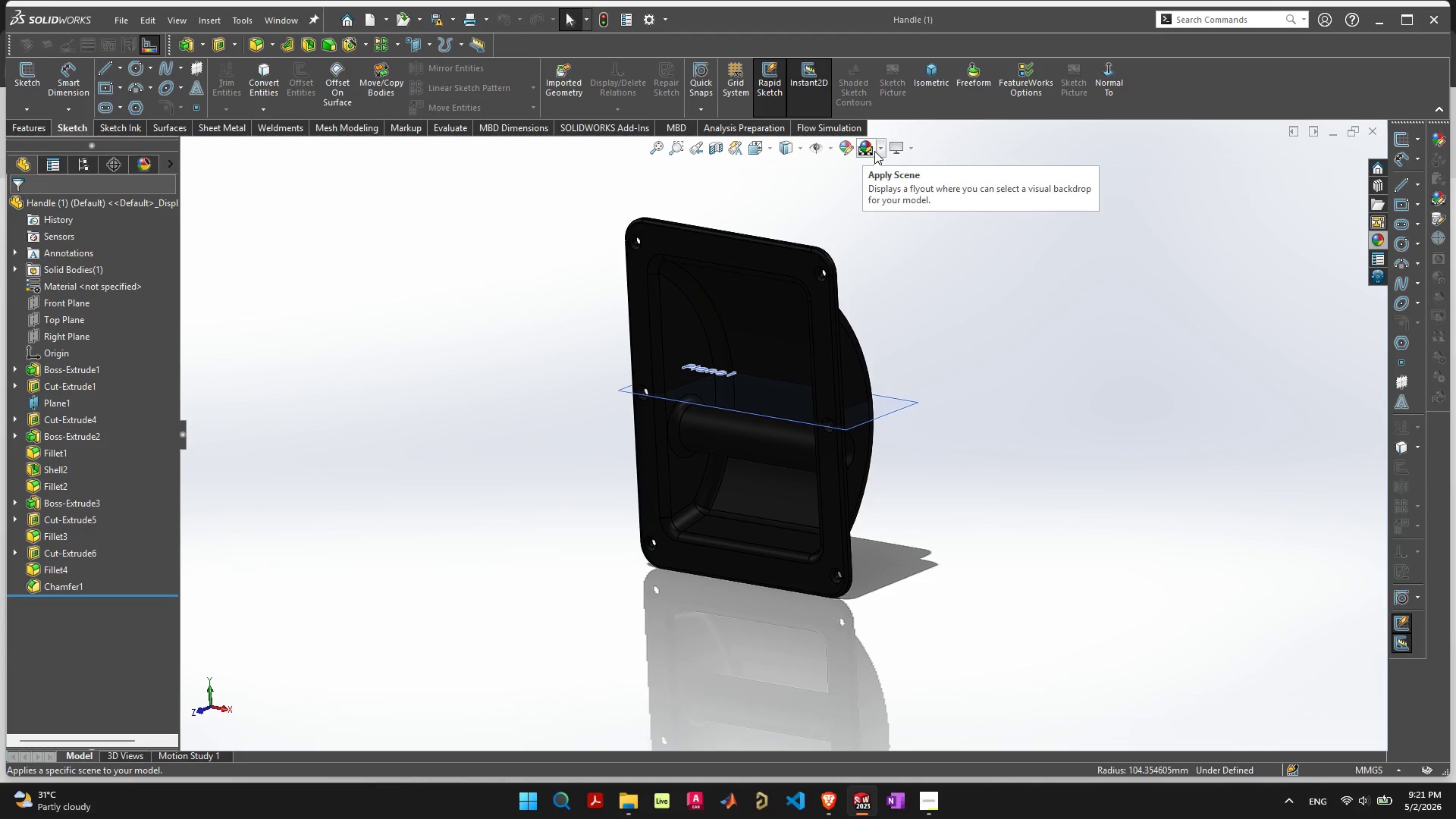 
left_click([872, 151])
 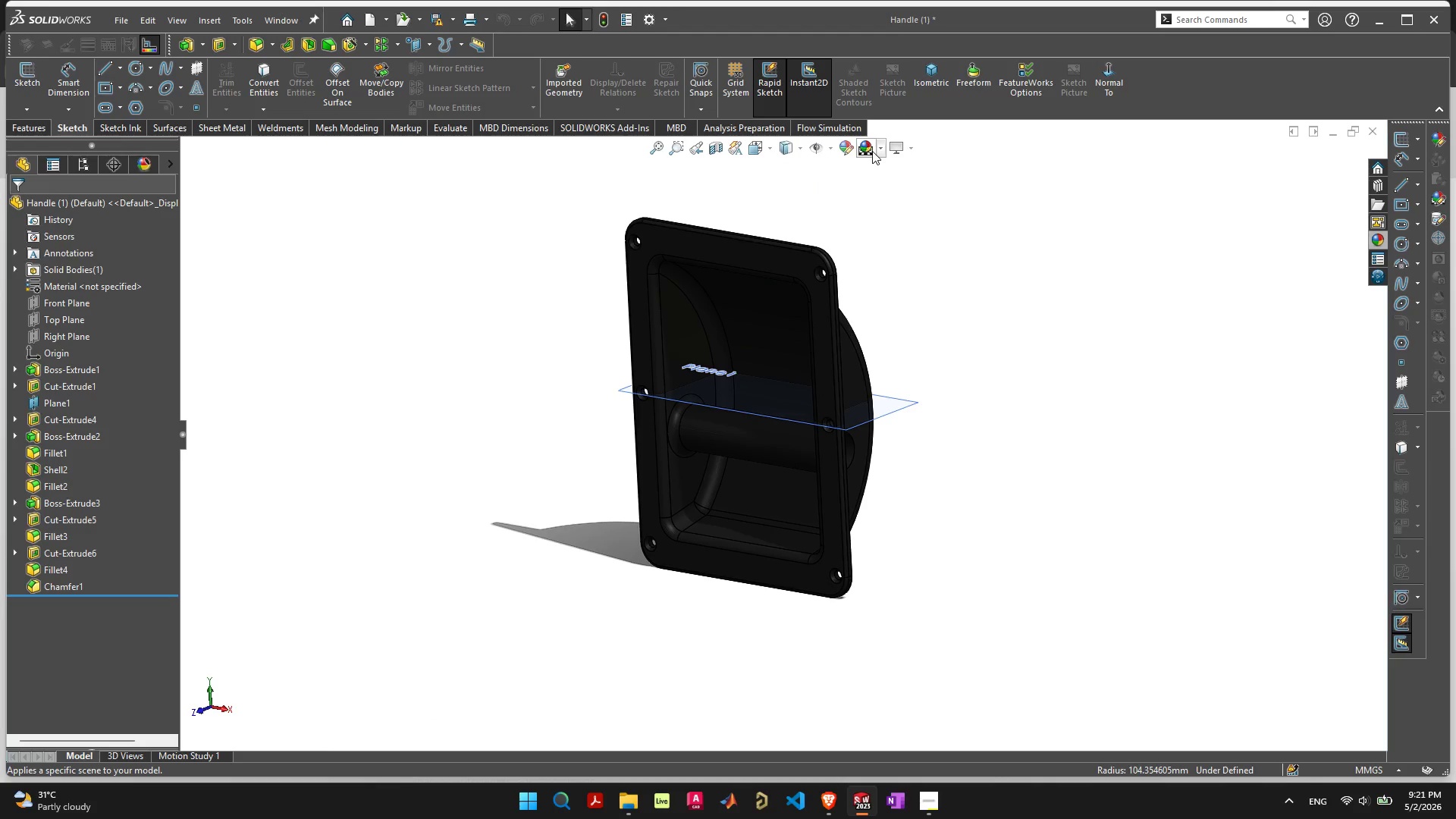 
left_click([872, 151])
 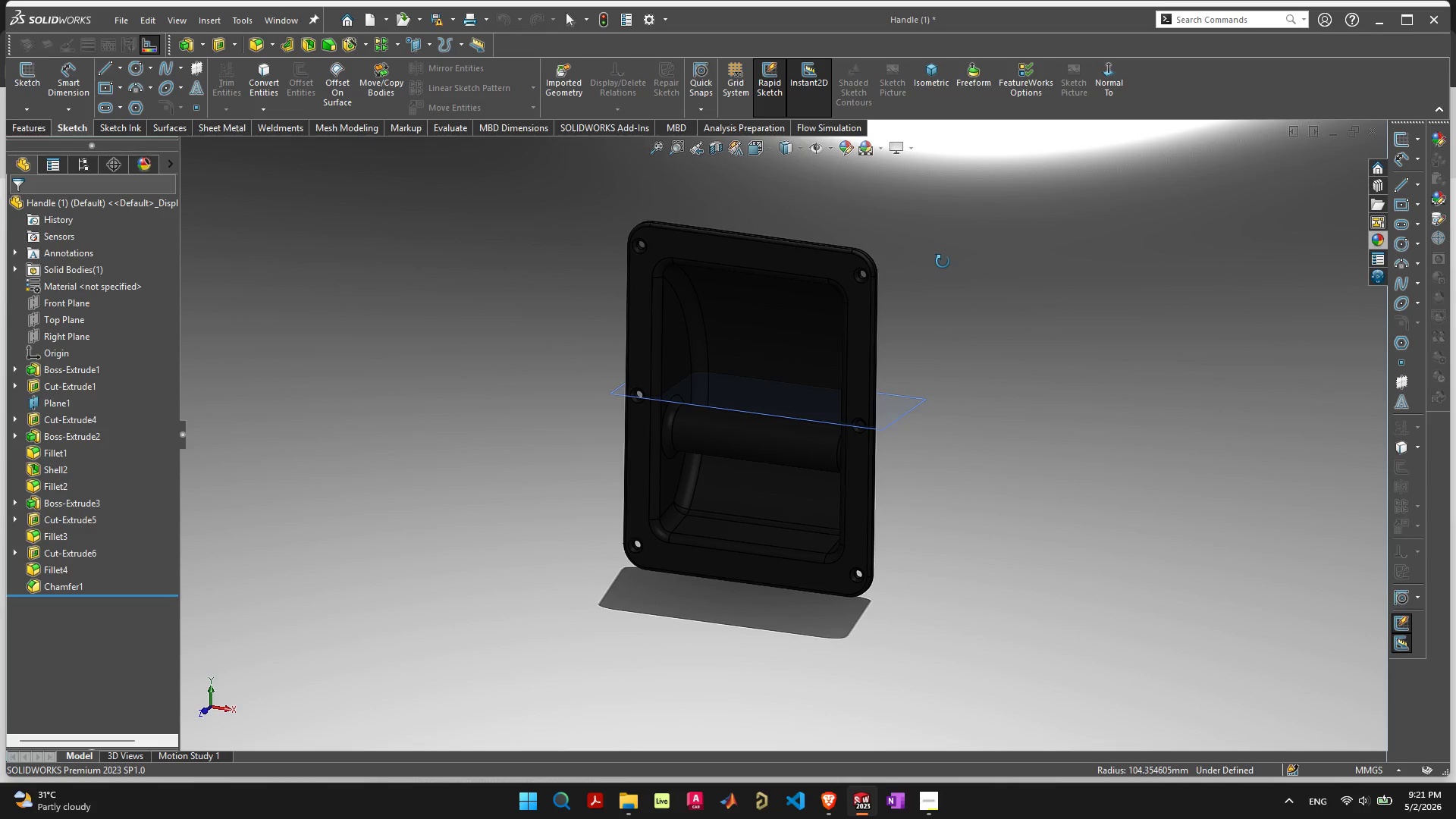 